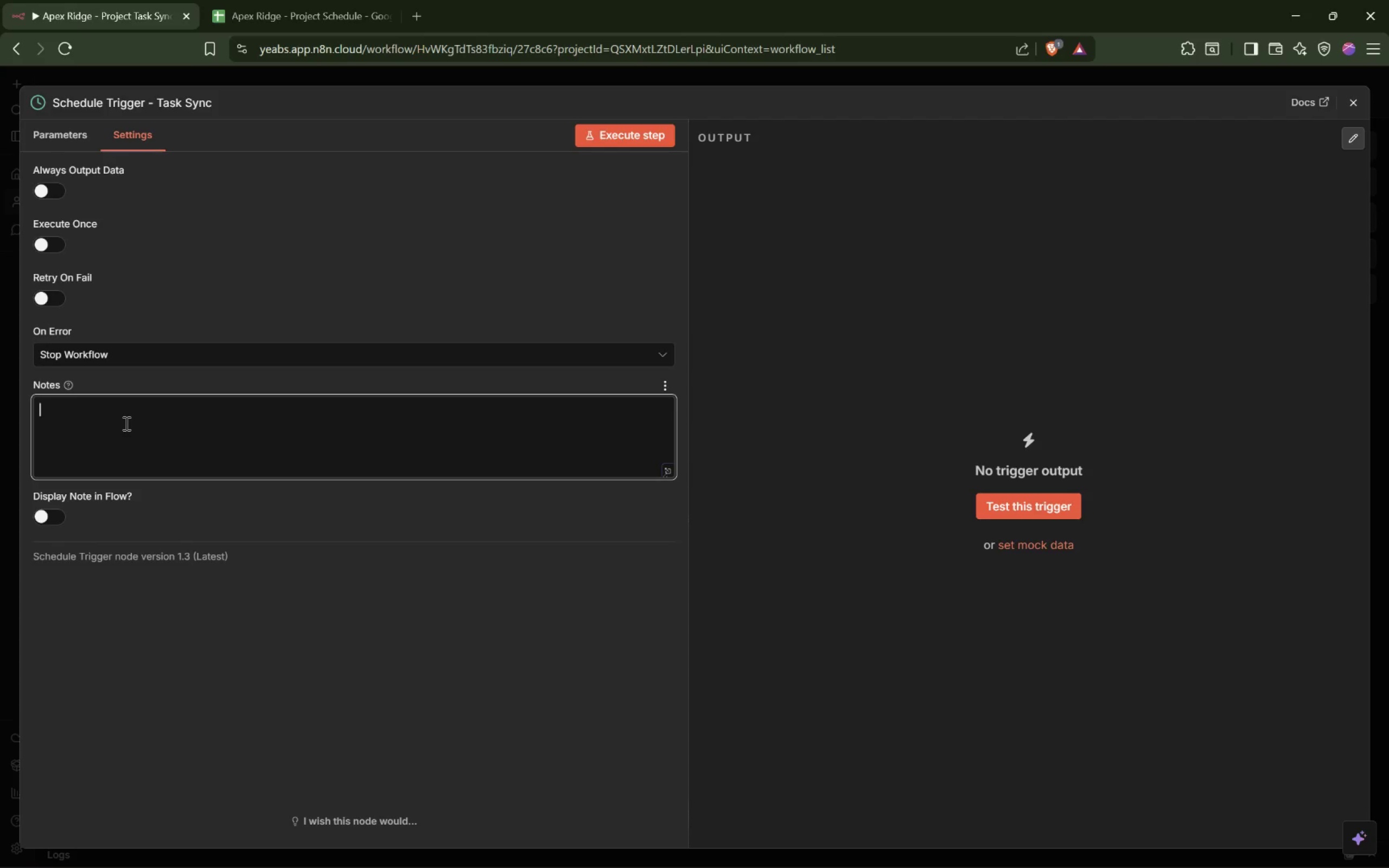 
wait(10.72)
 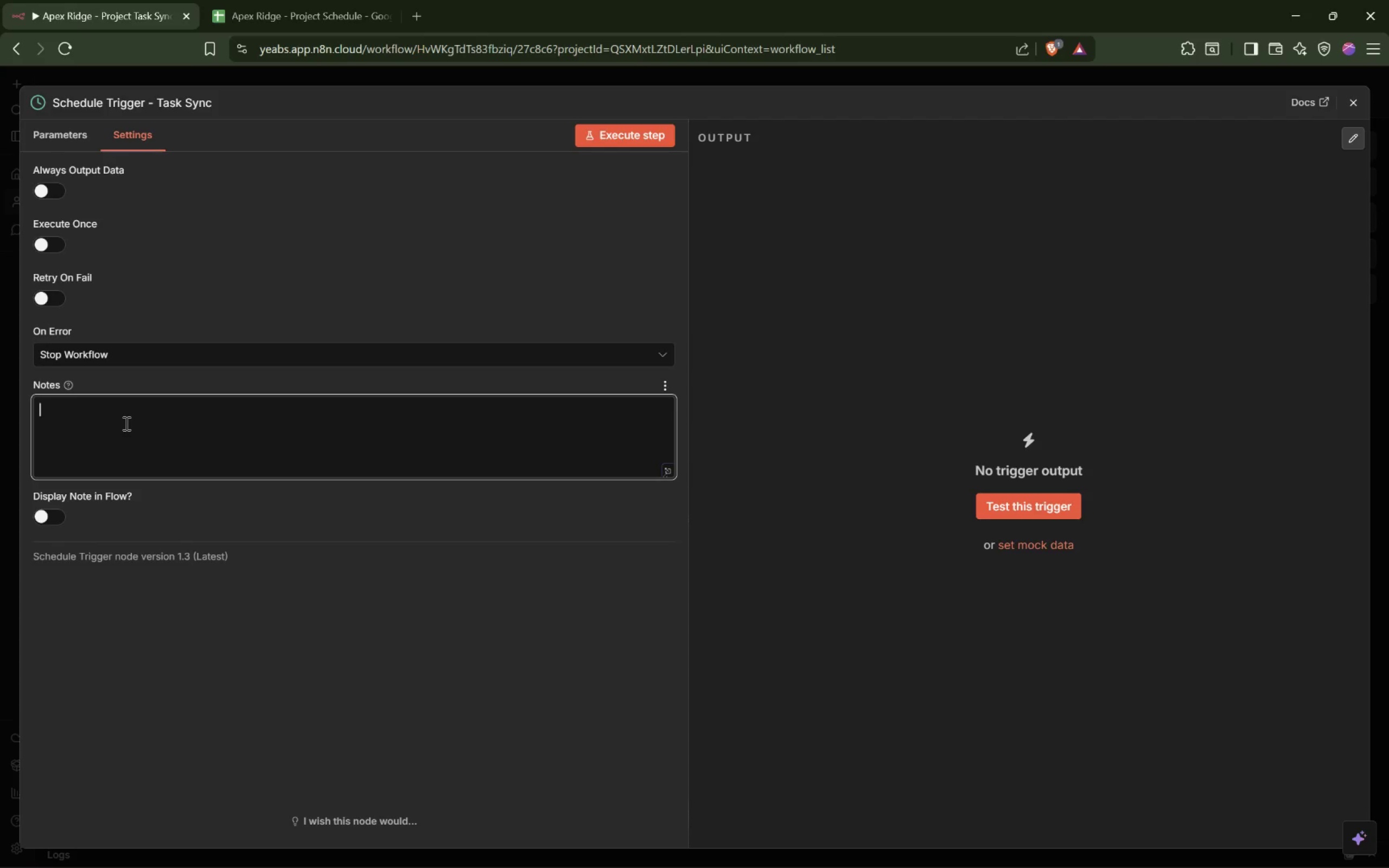 
type(Starts the sync on a fixed interval.)
 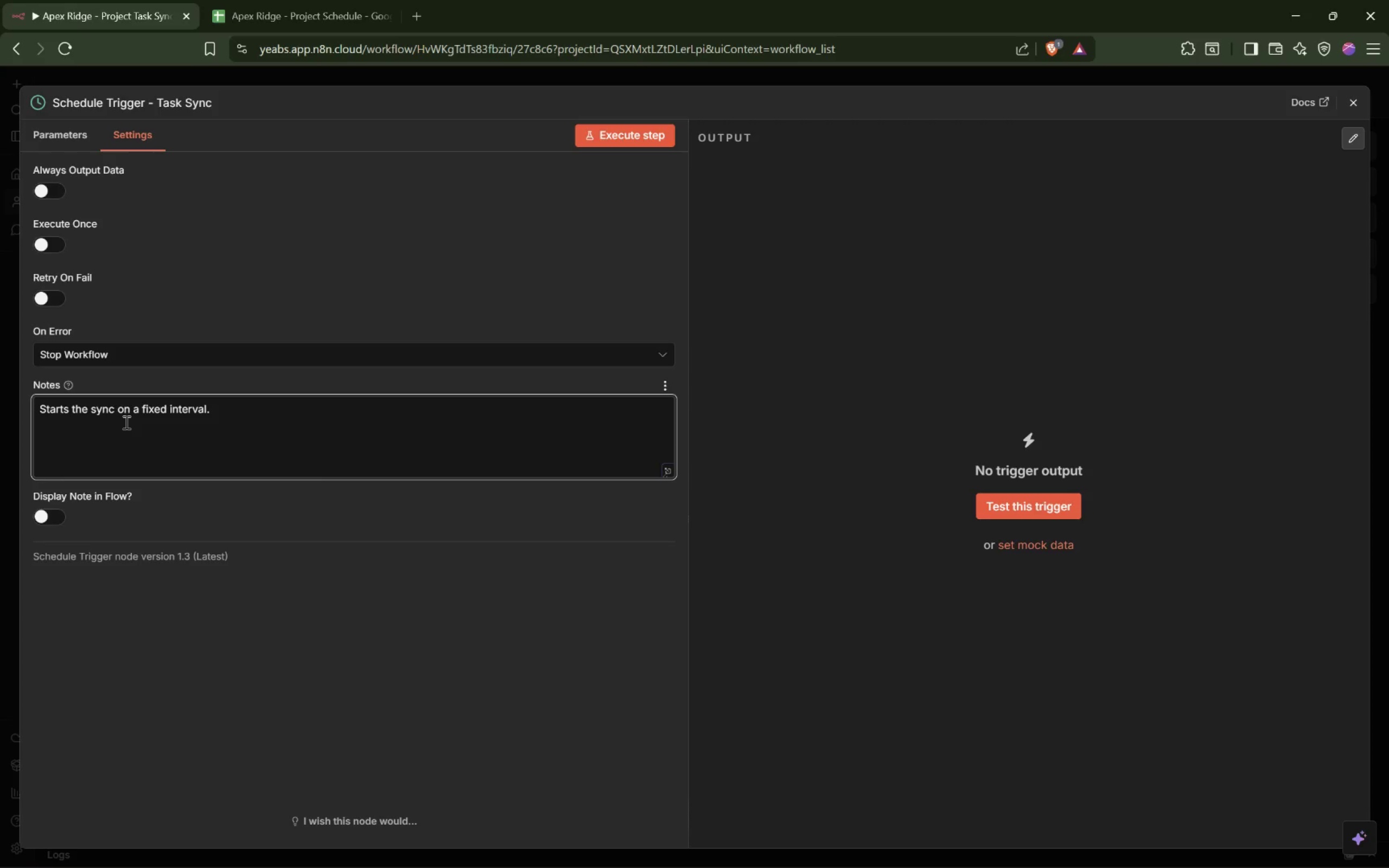 
mouse_move([204, 467])
 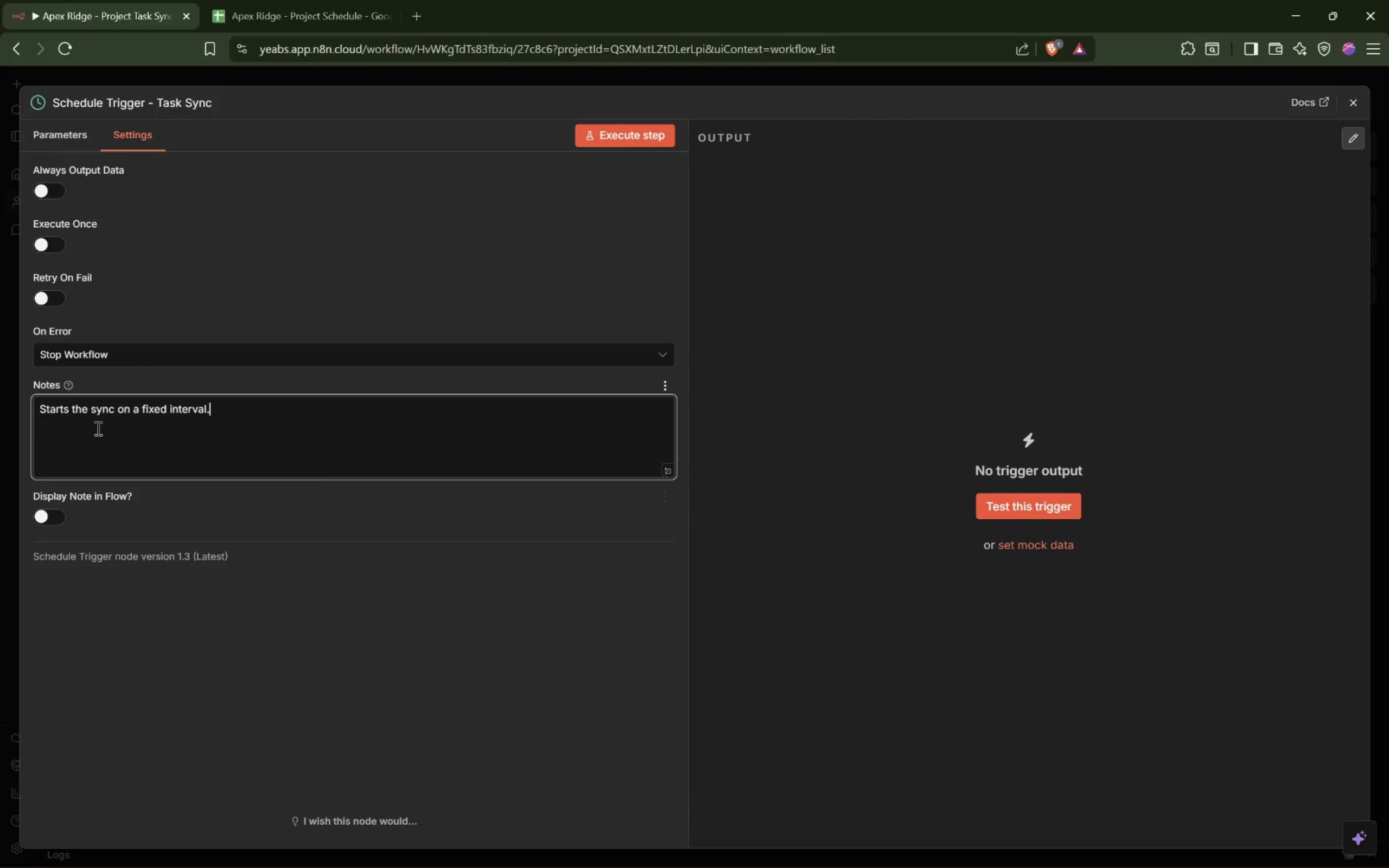 
left_click([58, 130])
 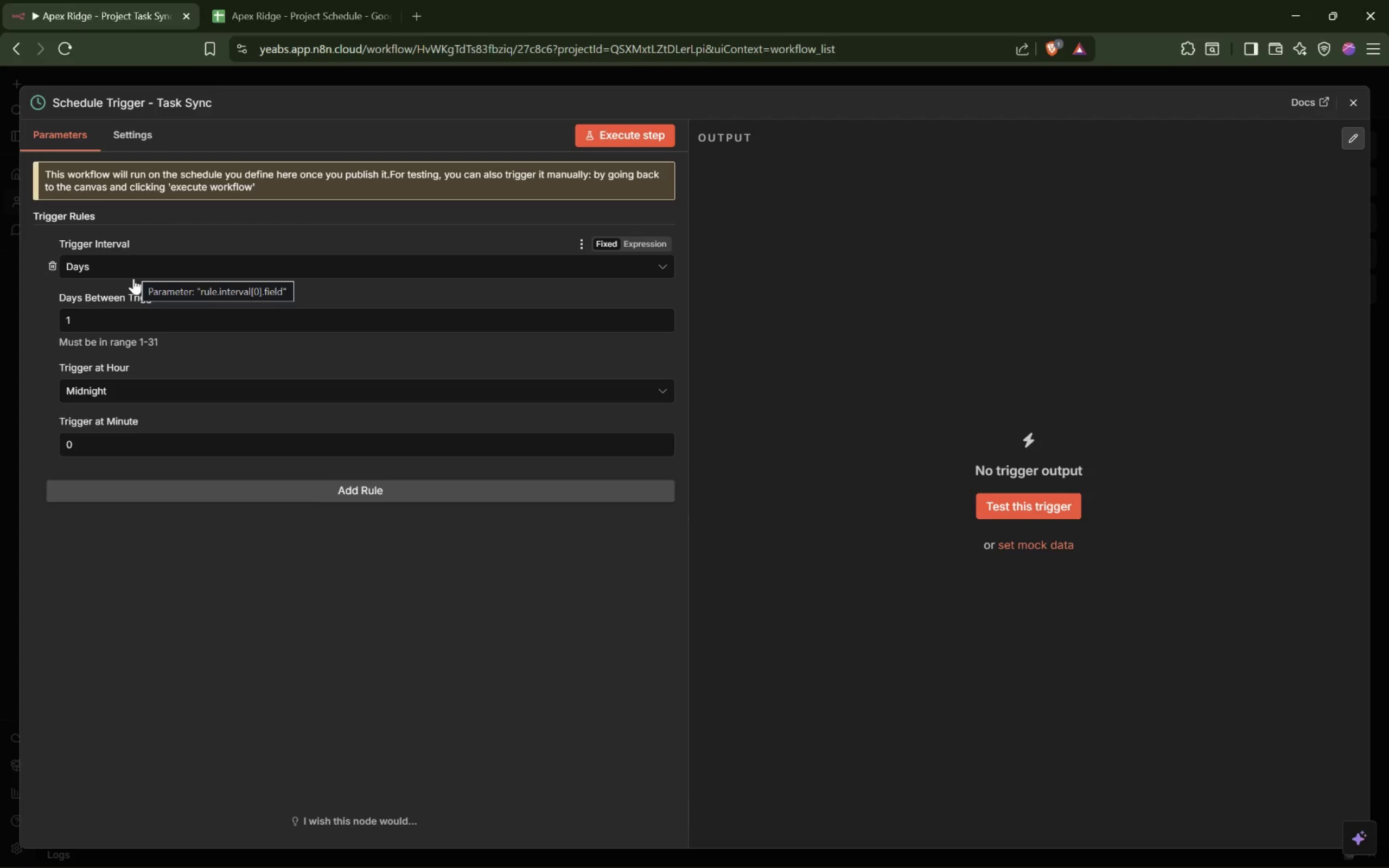 
wait(8.14)
 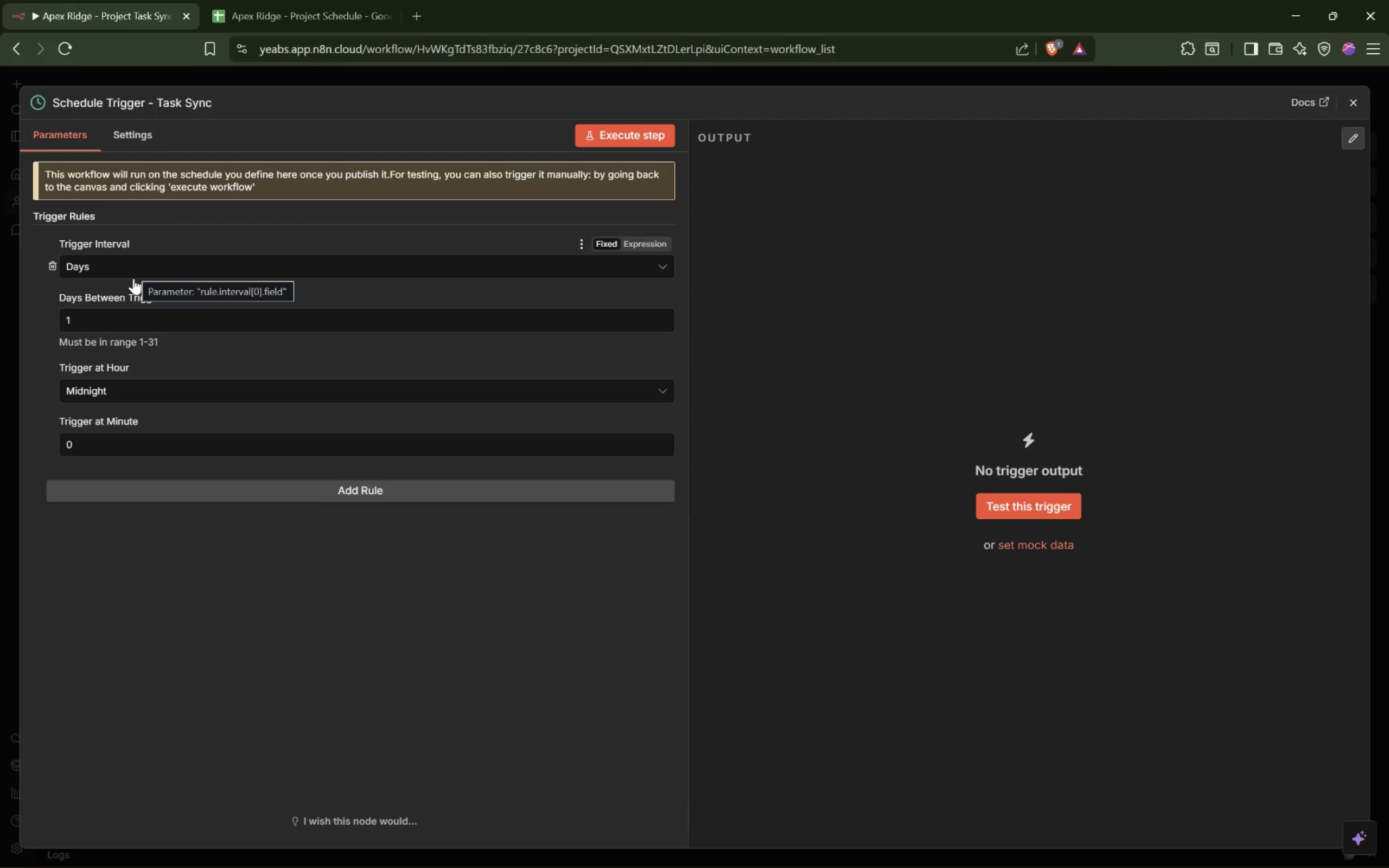 
left_click([121, 268])
 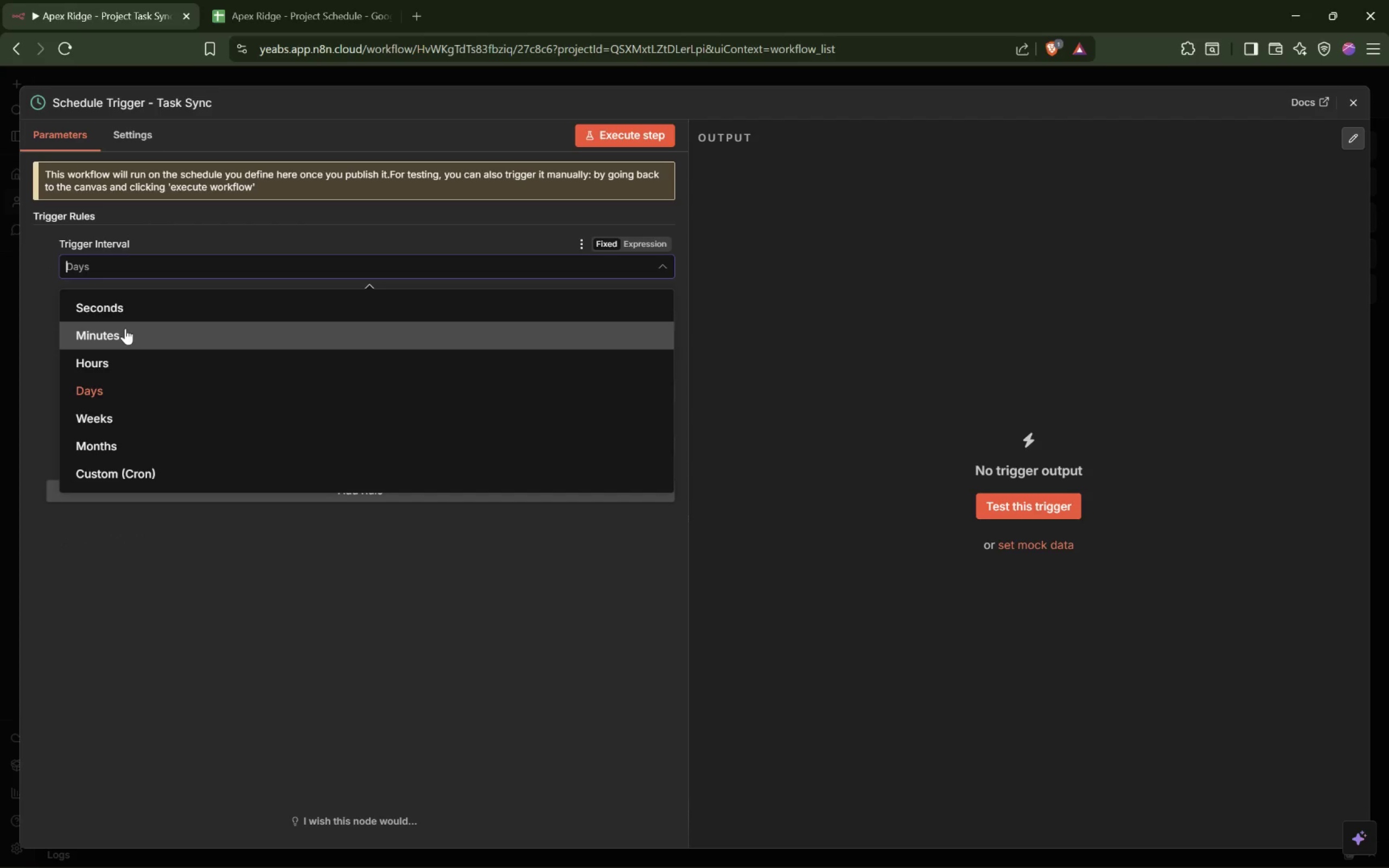 
left_click([127, 330])
 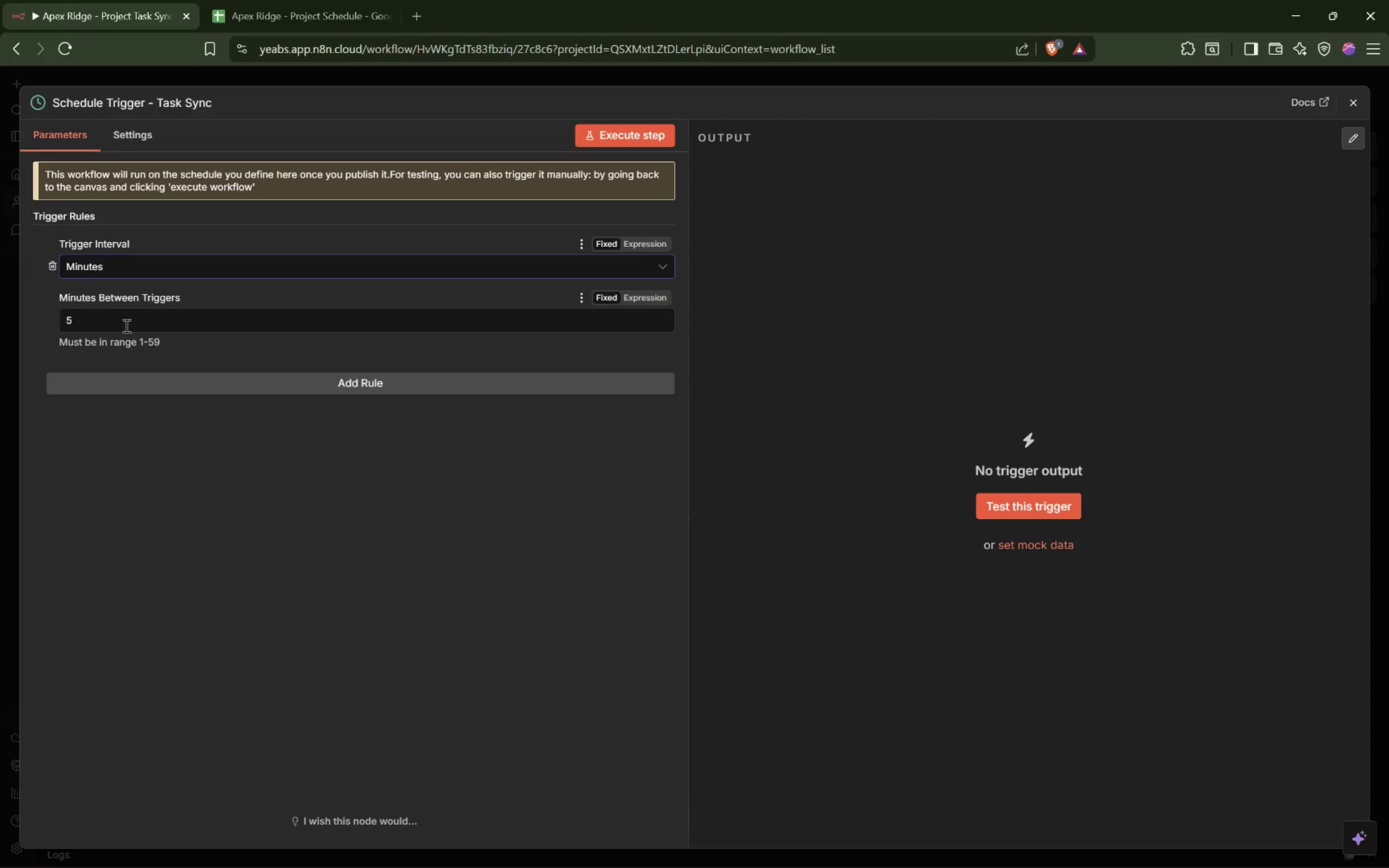 
left_click([118, 325])
 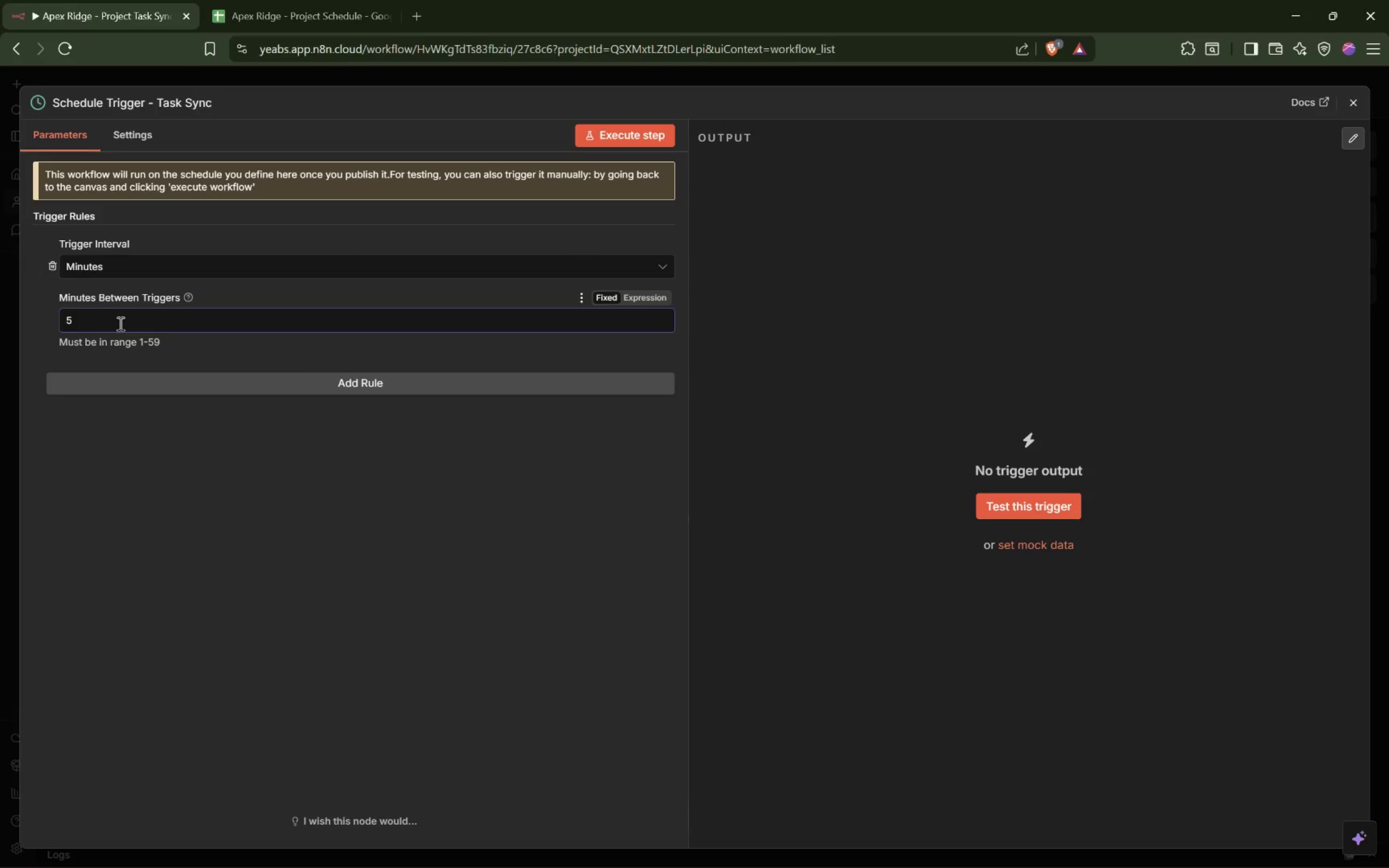 
key(Backspace)
type(15)
 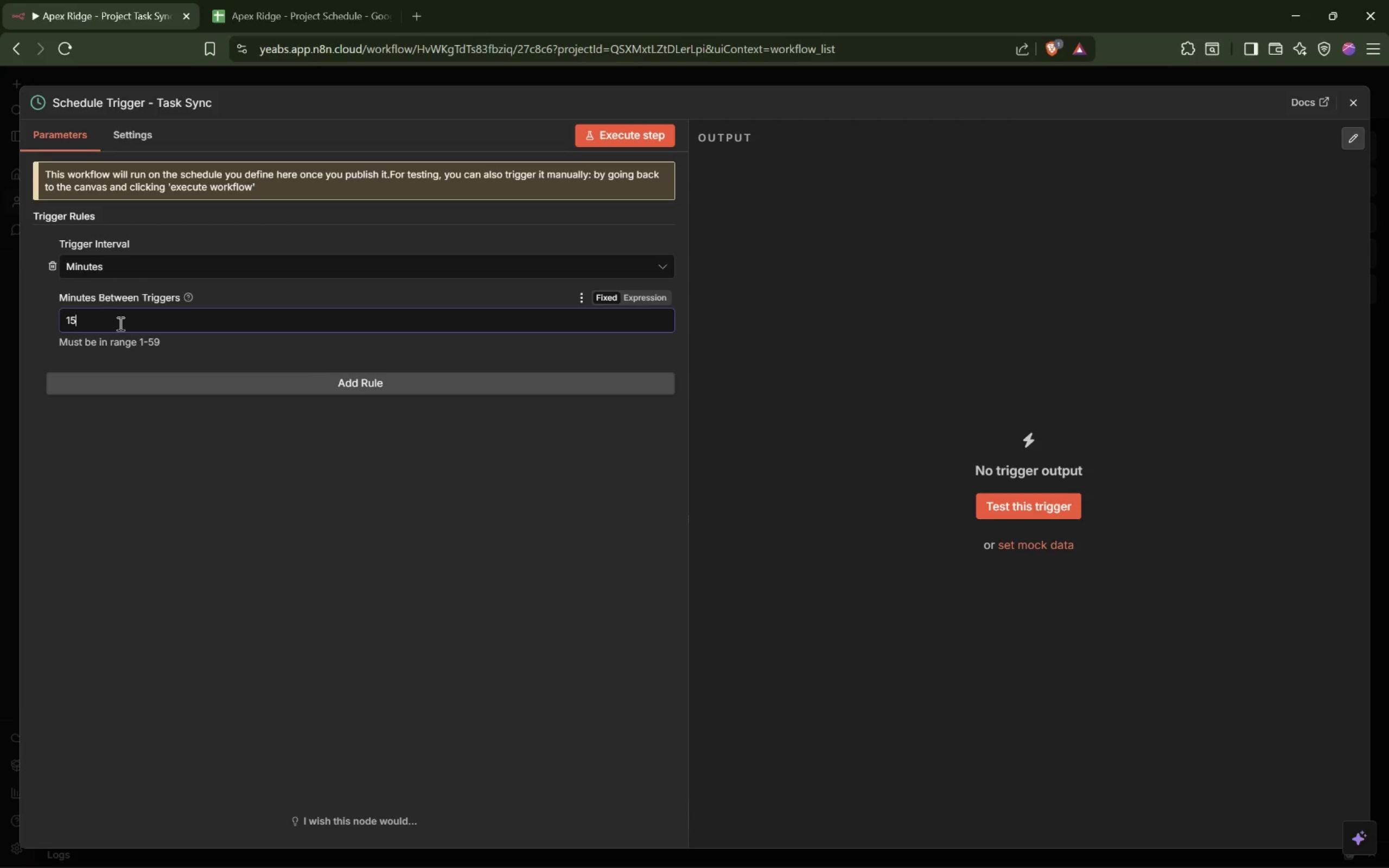 
wait(10.3)
 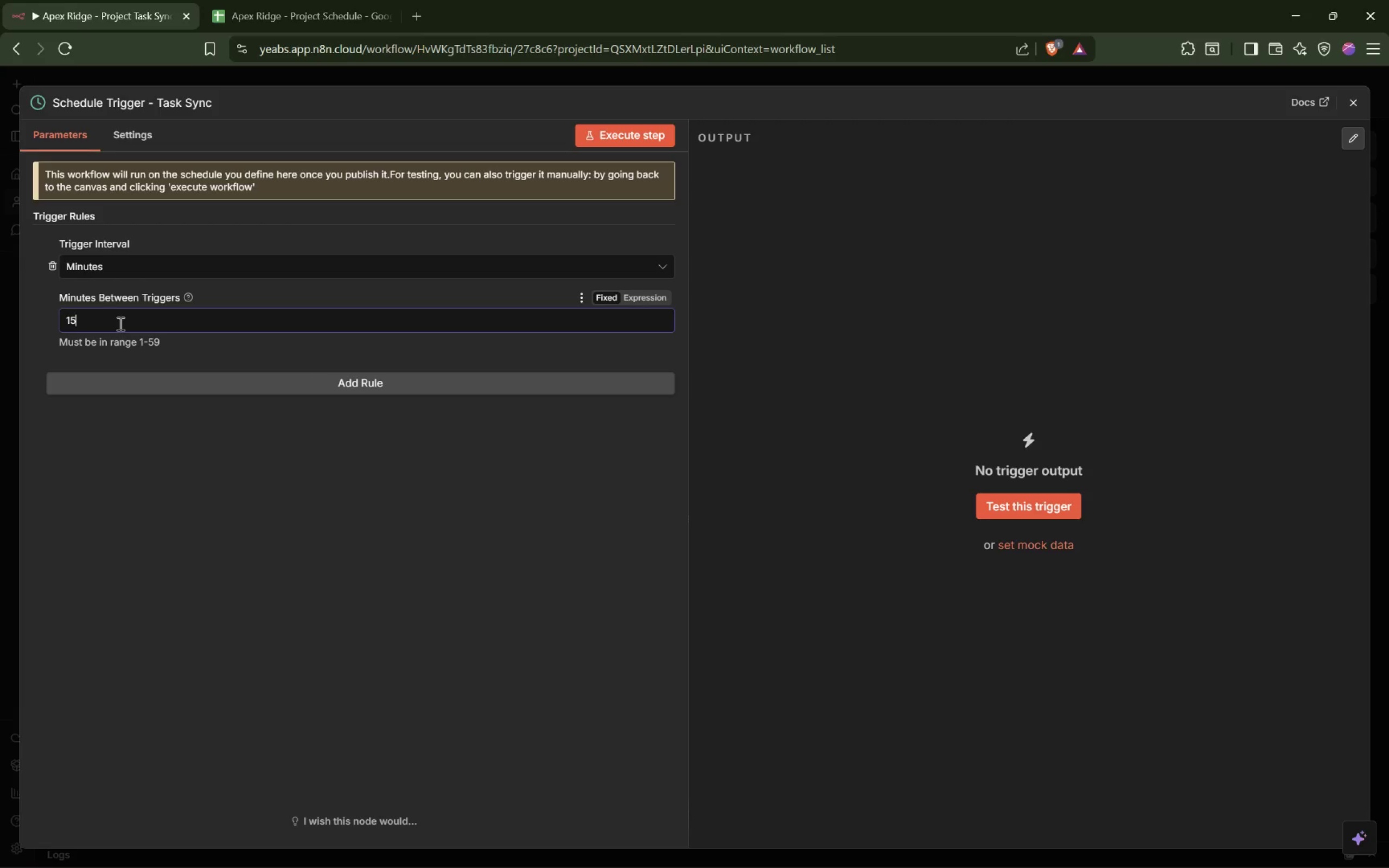 
left_click([1010, 507])
 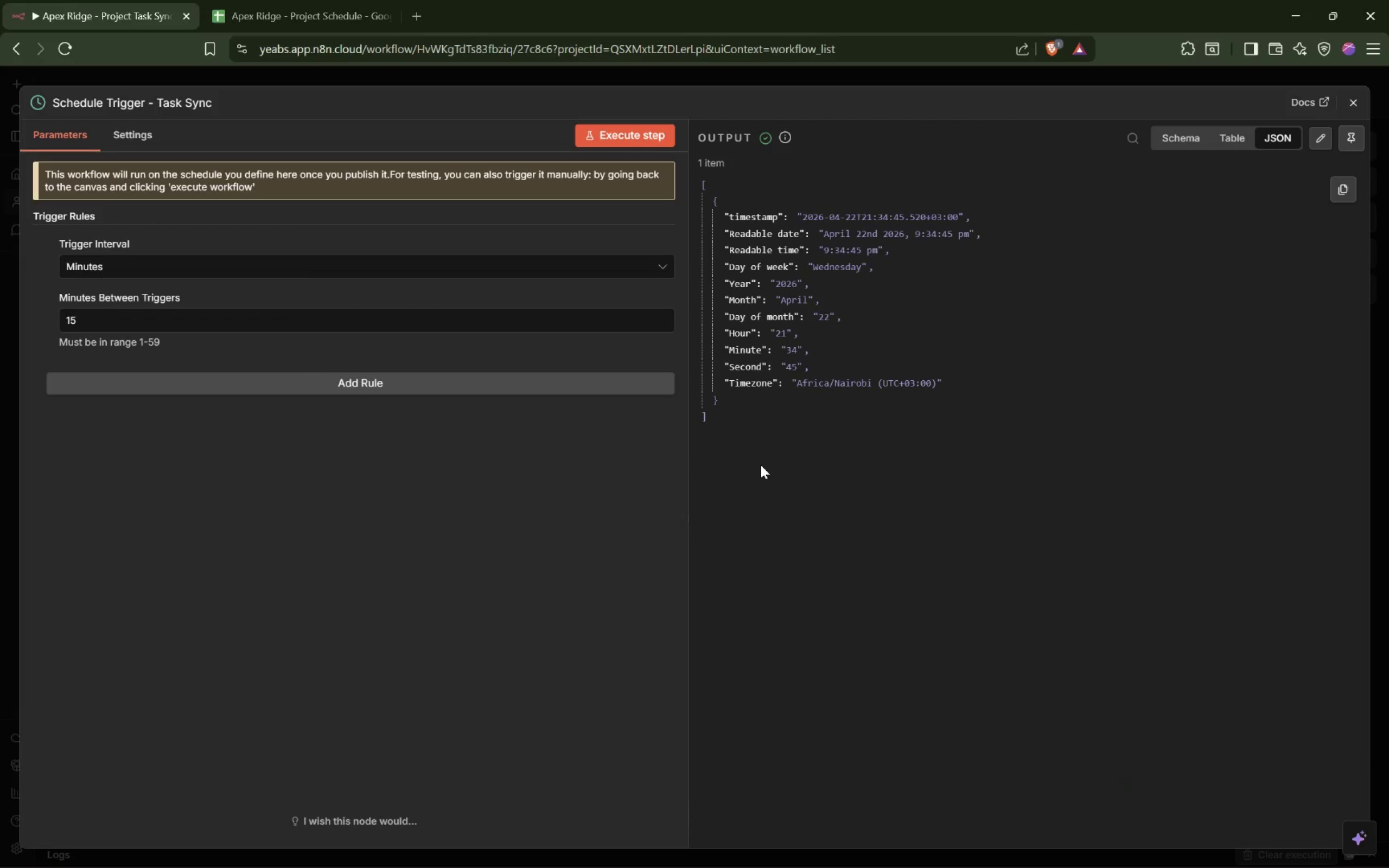 
wait(7.19)
 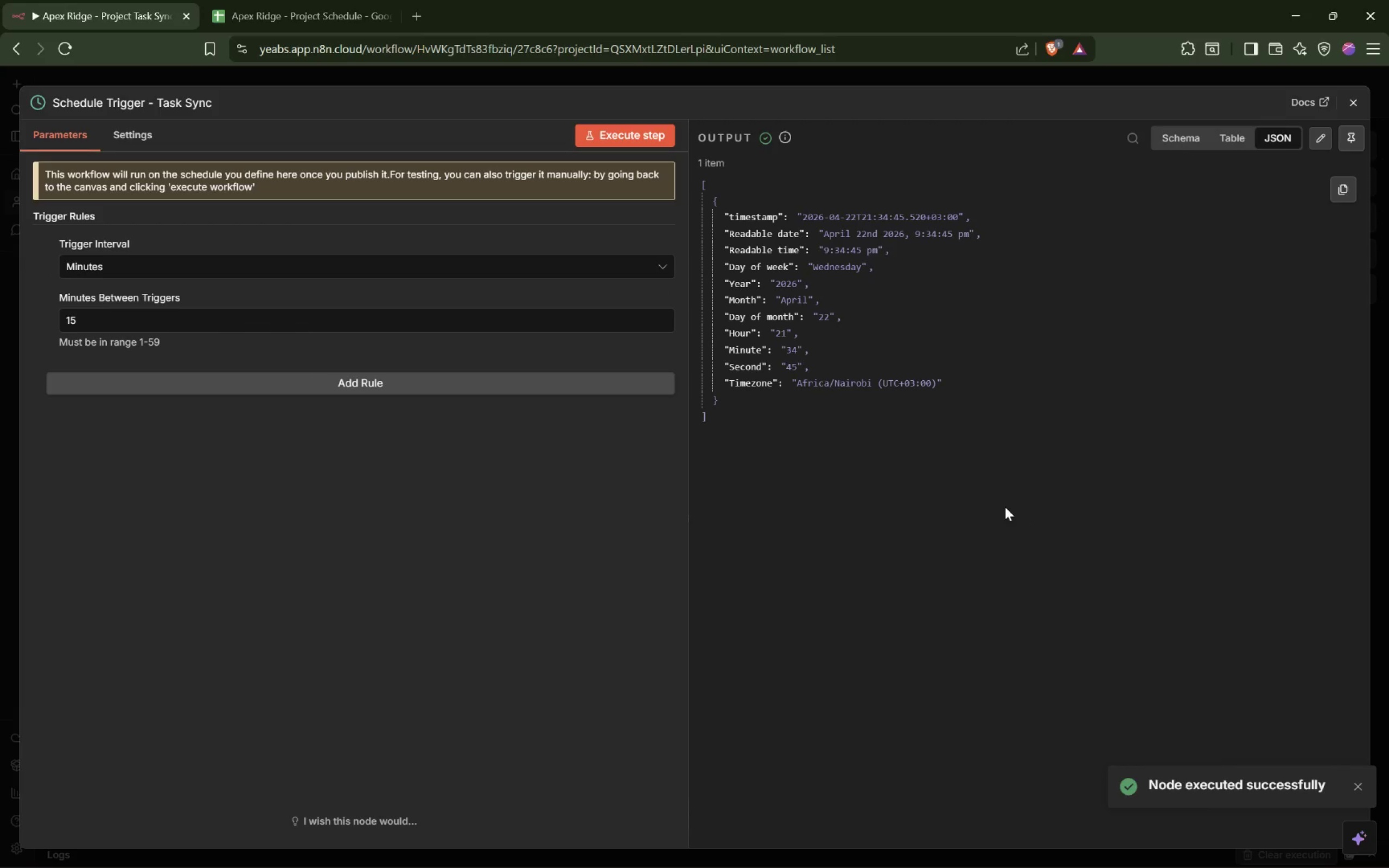 
left_click([673, 82])
 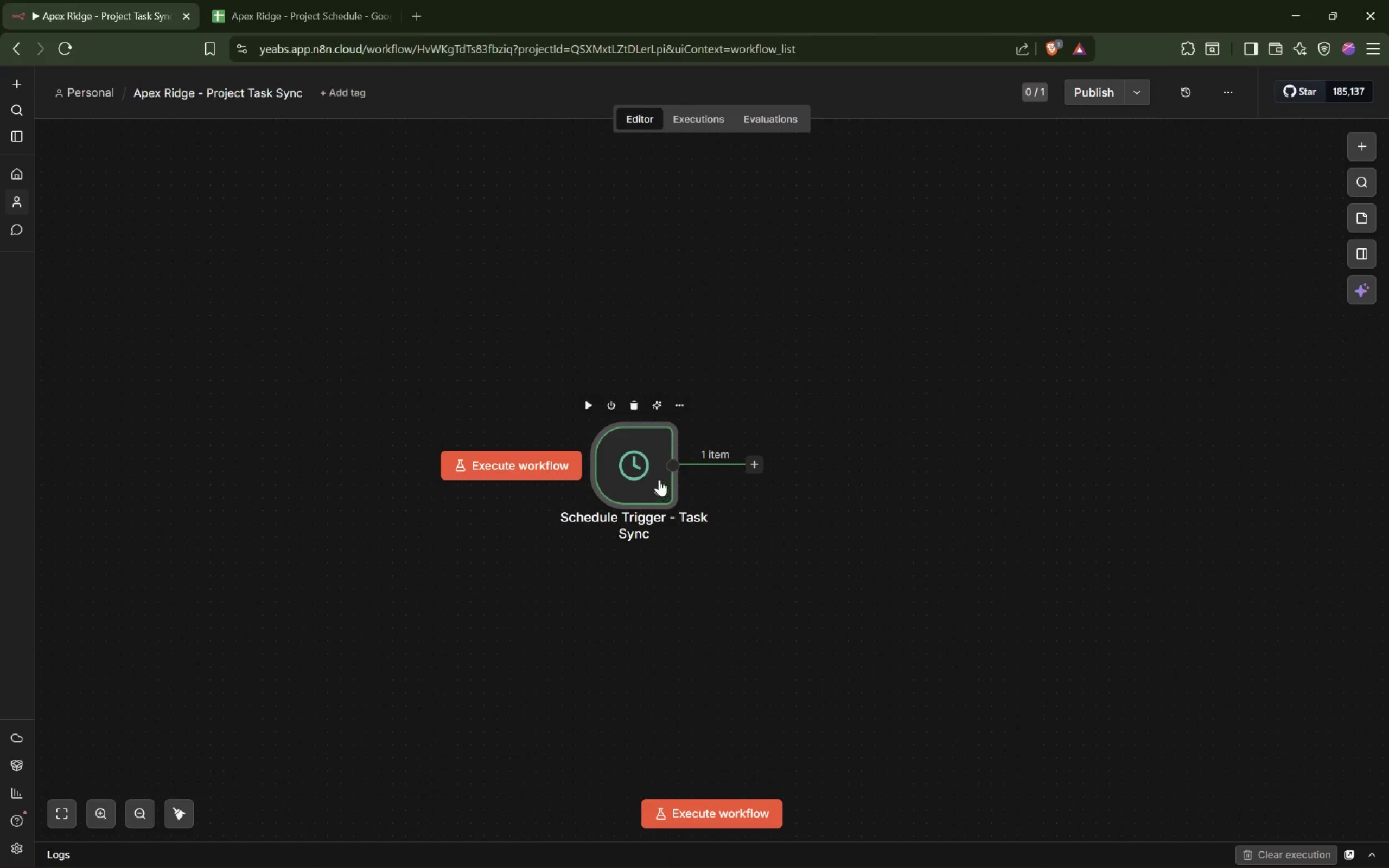 
left_click_drag(start_coordinate=[646, 475], to_coordinate=[517, 445])
 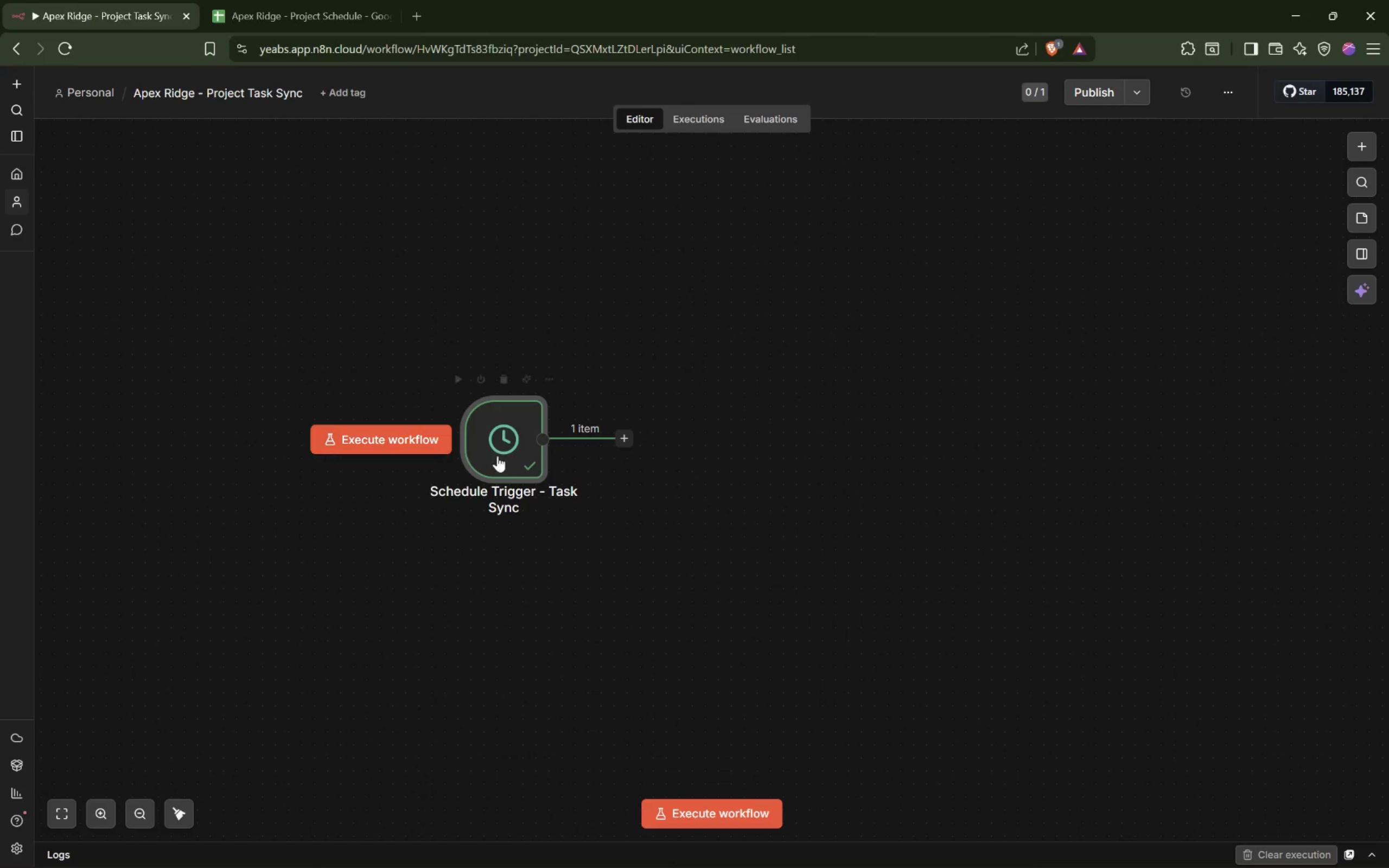 
left_click_drag(start_coordinate=[501, 457], to_coordinate=[301, 432])
 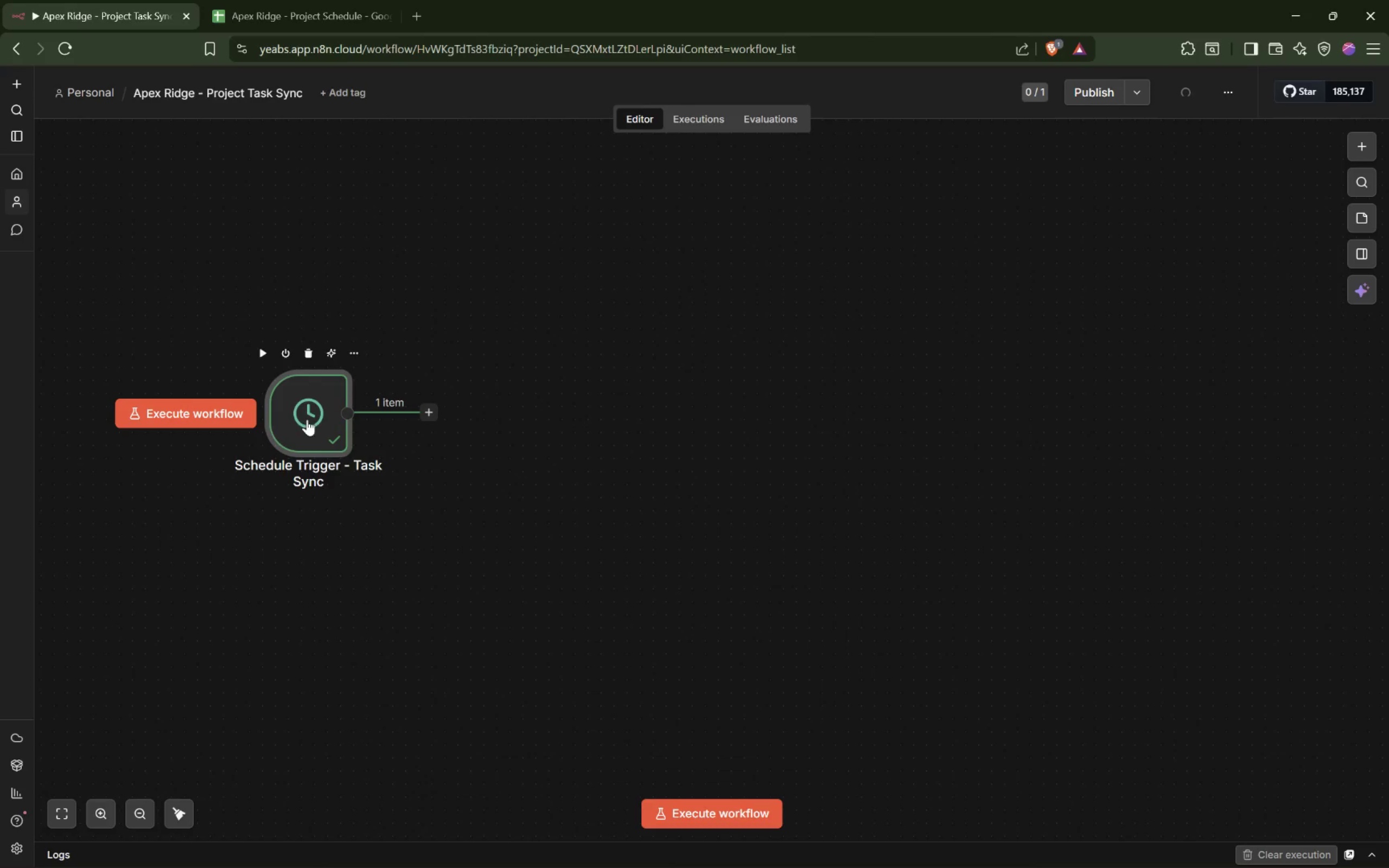 
left_click([308, 417])
 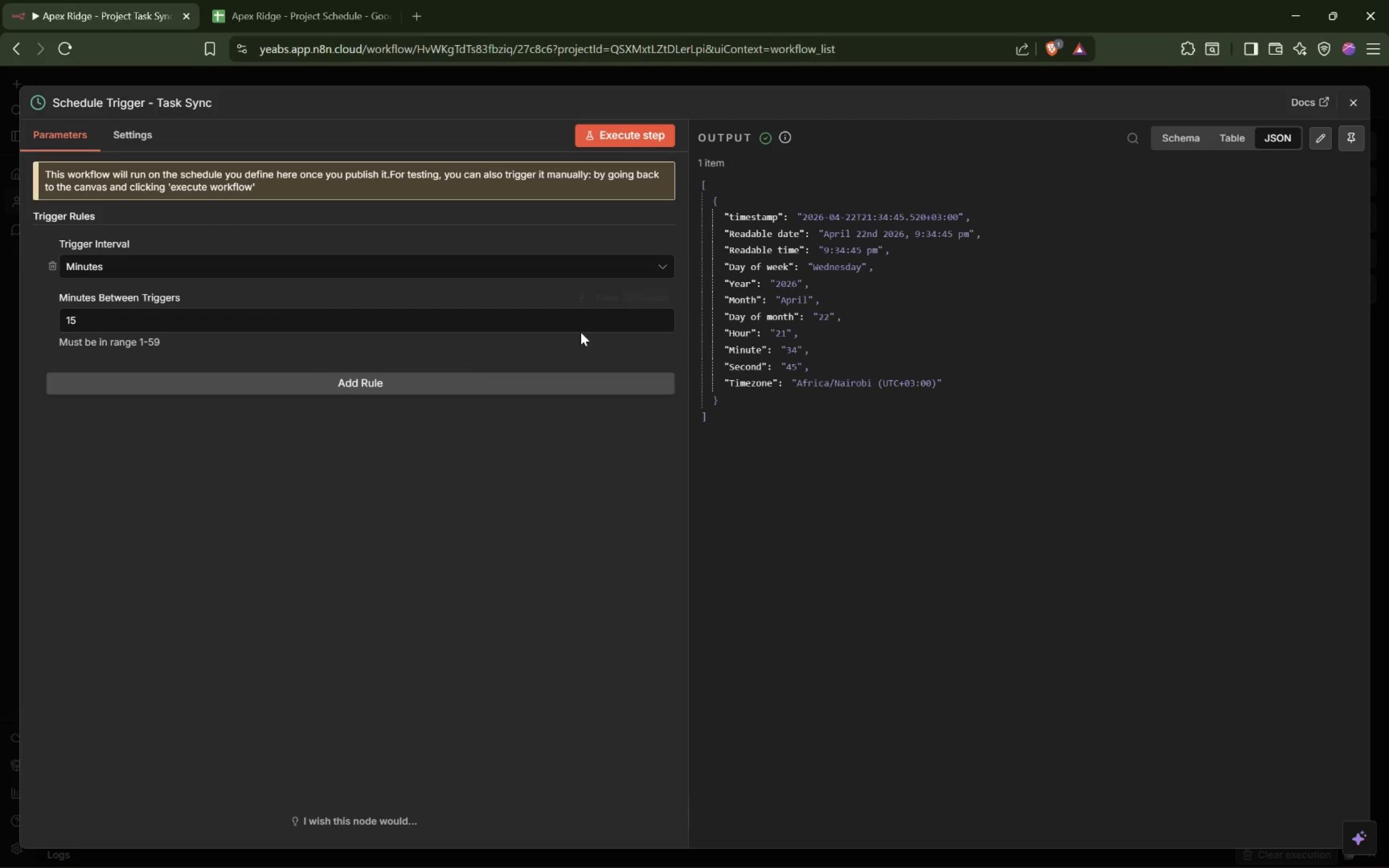 
wait(10.73)
 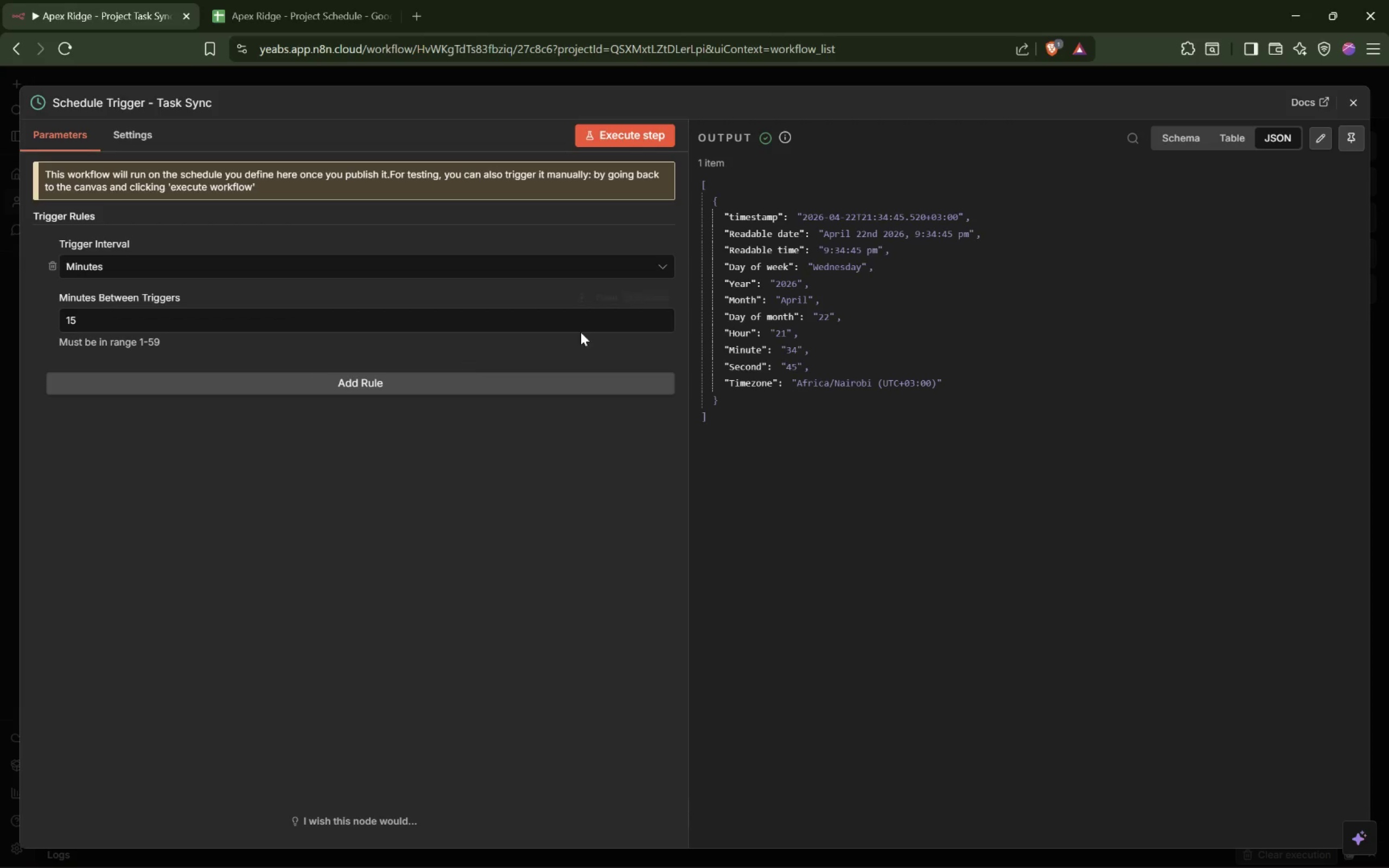 
left_click([783, 75])
 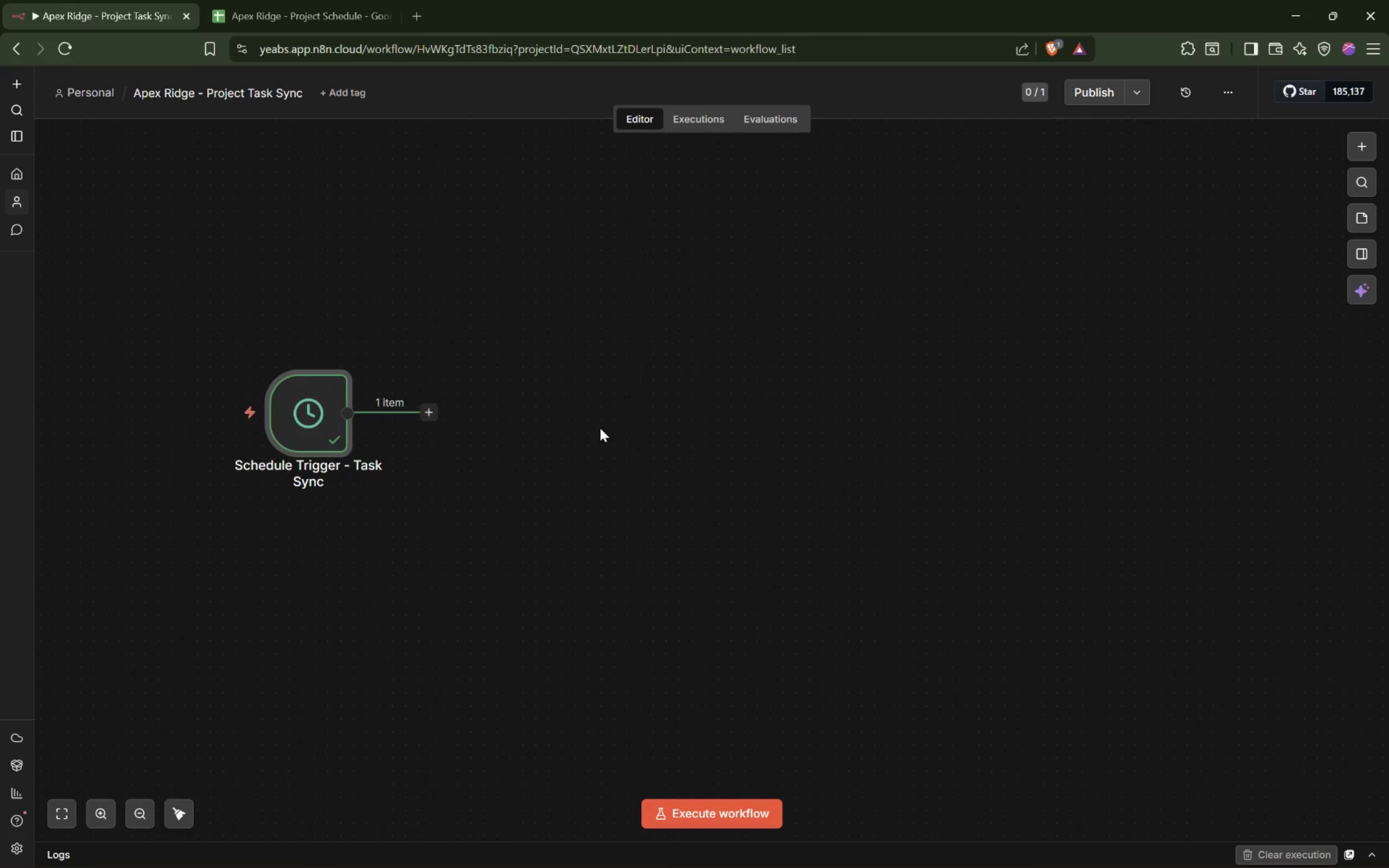 
wait(9.0)
 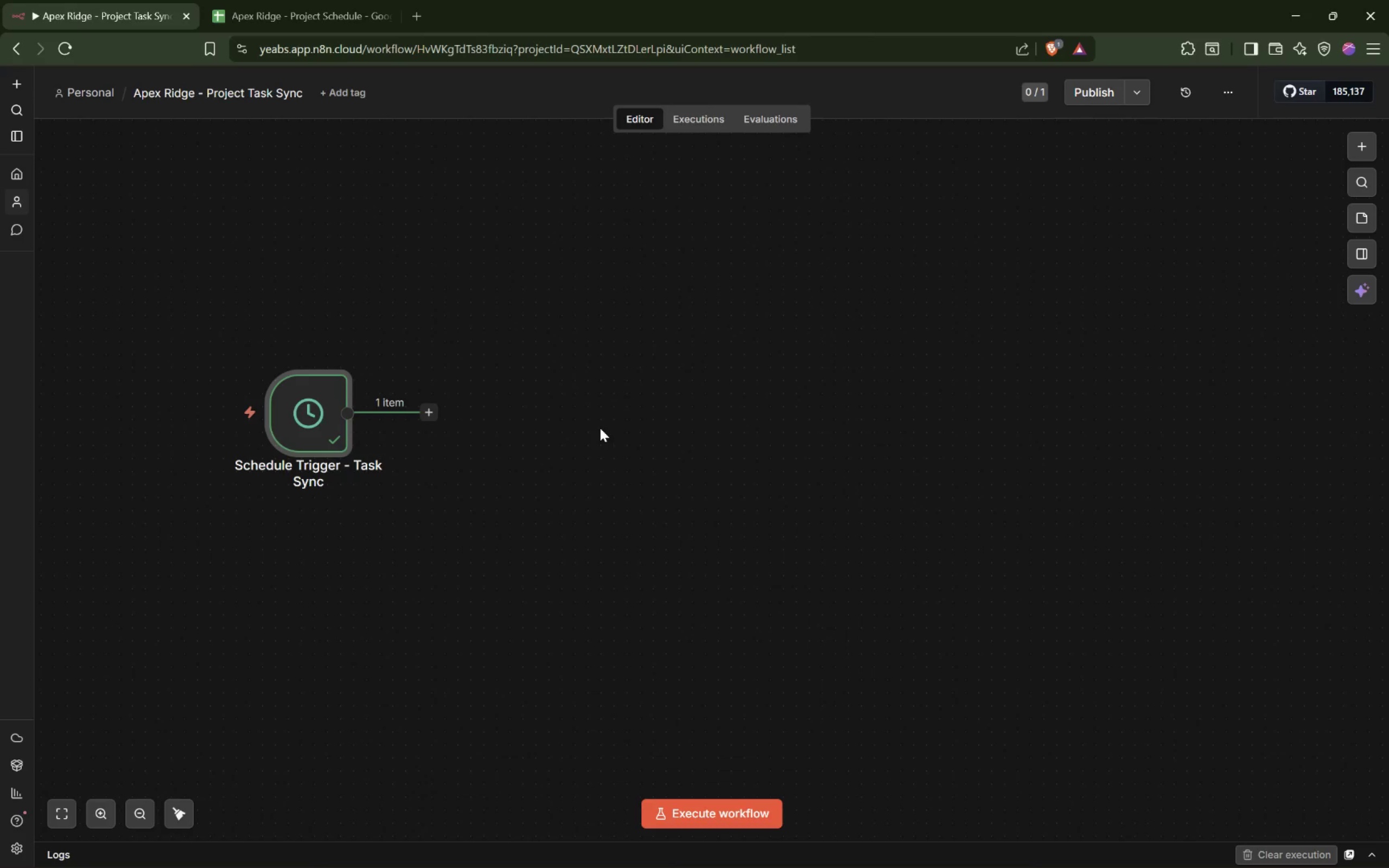 
left_click([954, 844])